 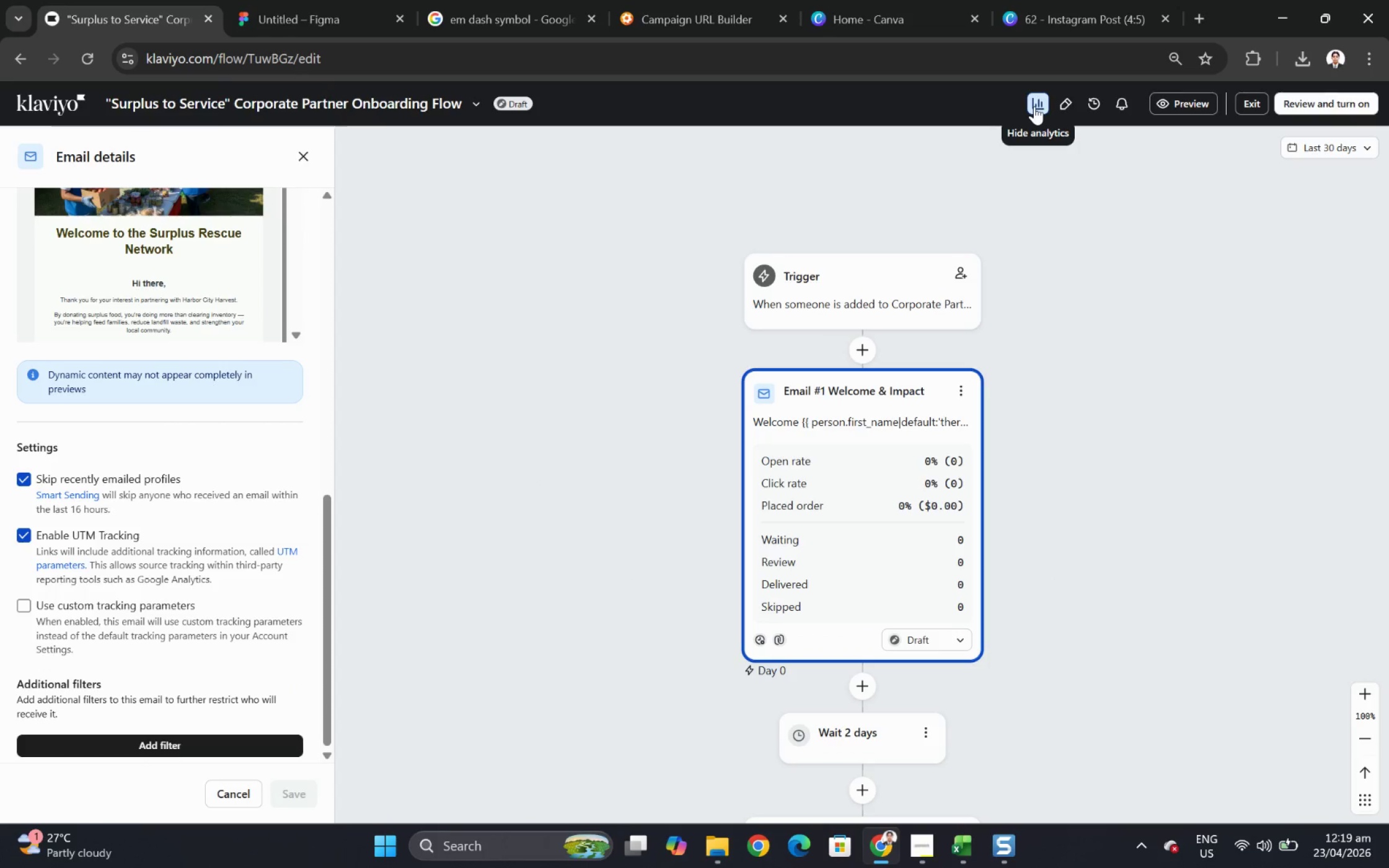 
scroll: coordinate [1072, 388], scroll_direction: down, amount: 5.0
 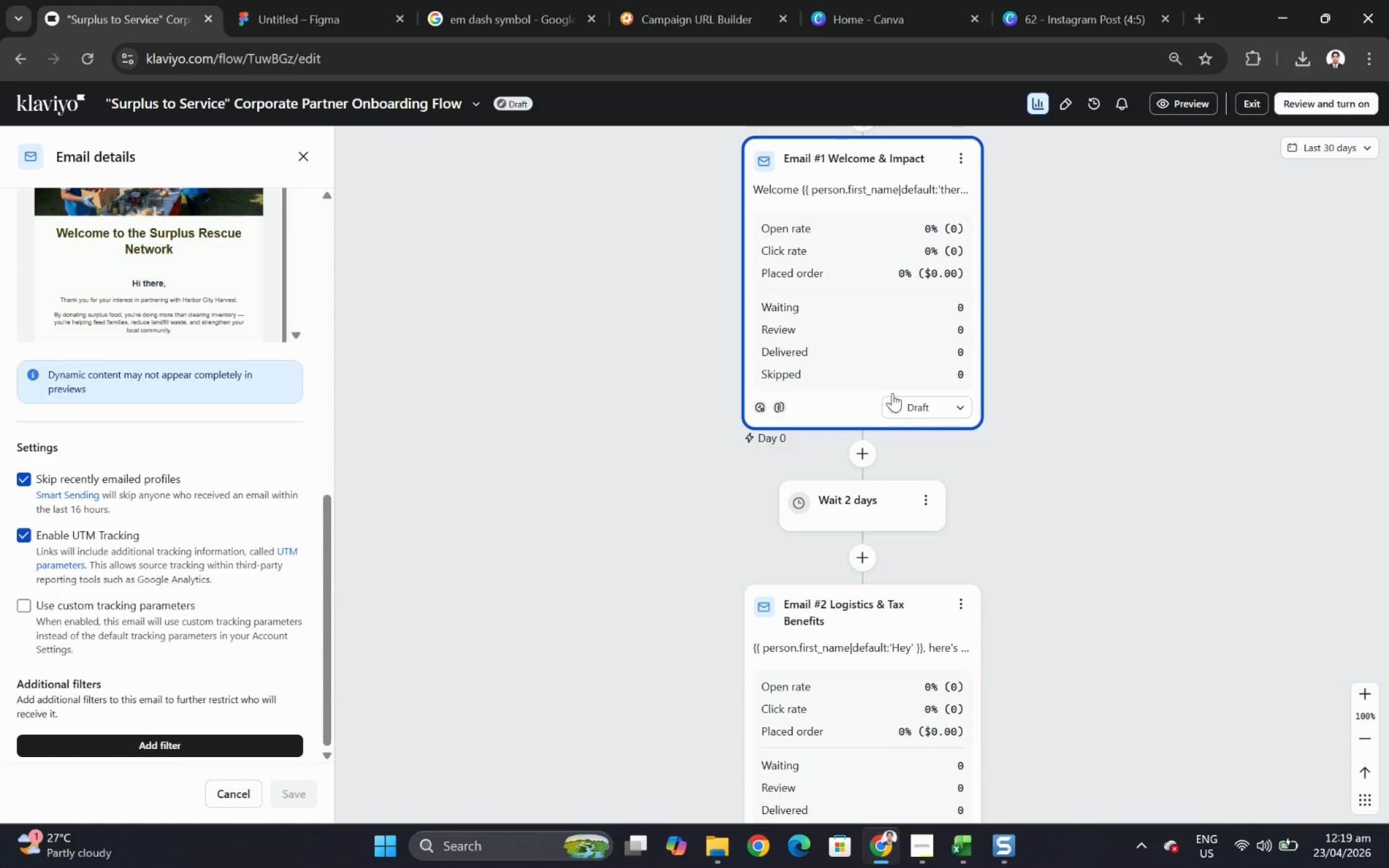 
mouse_move([772, 414])
 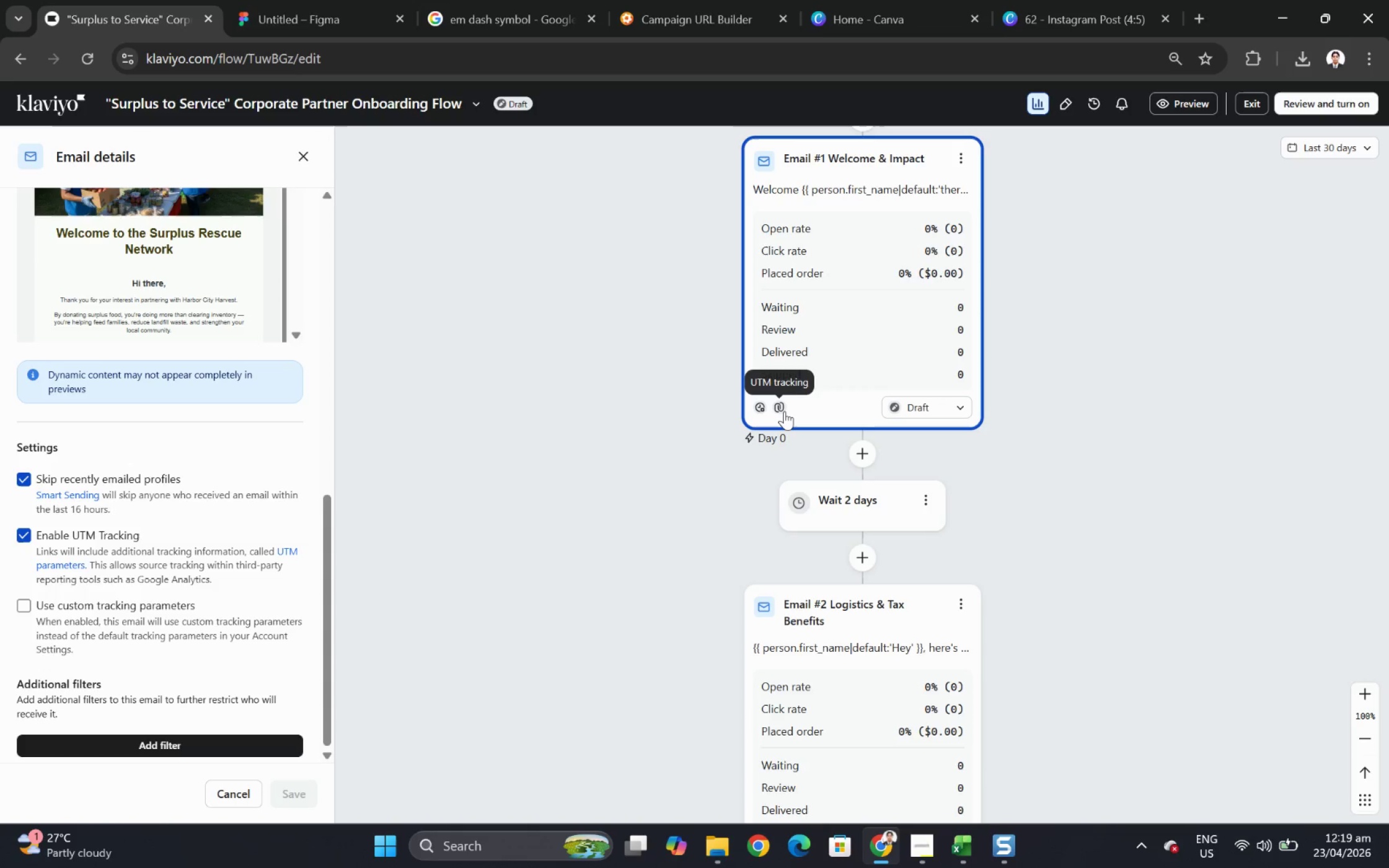 
wait(5.13)
 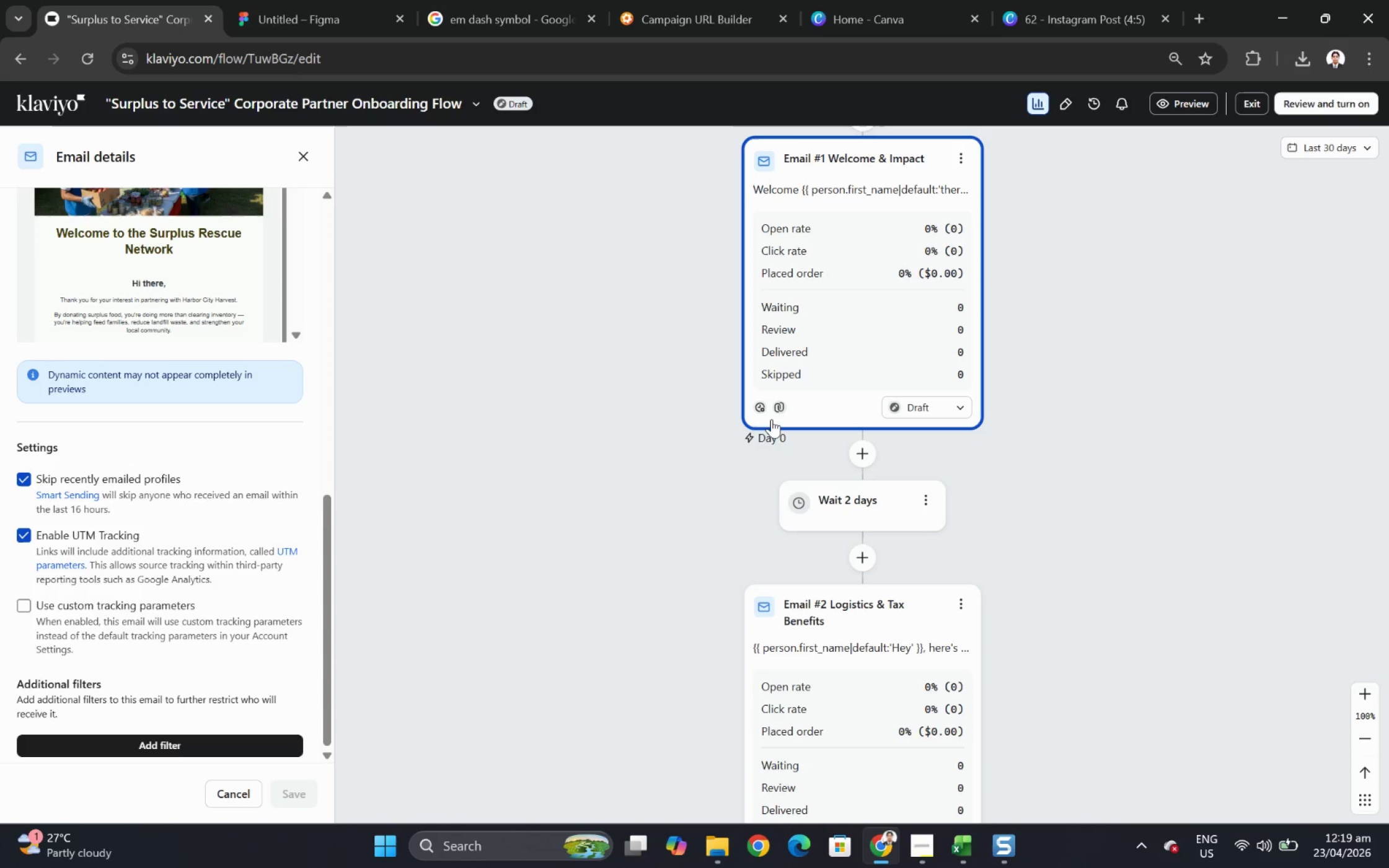 
scroll: coordinate [990, 410], scroll_direction: up, amount: 2.0
 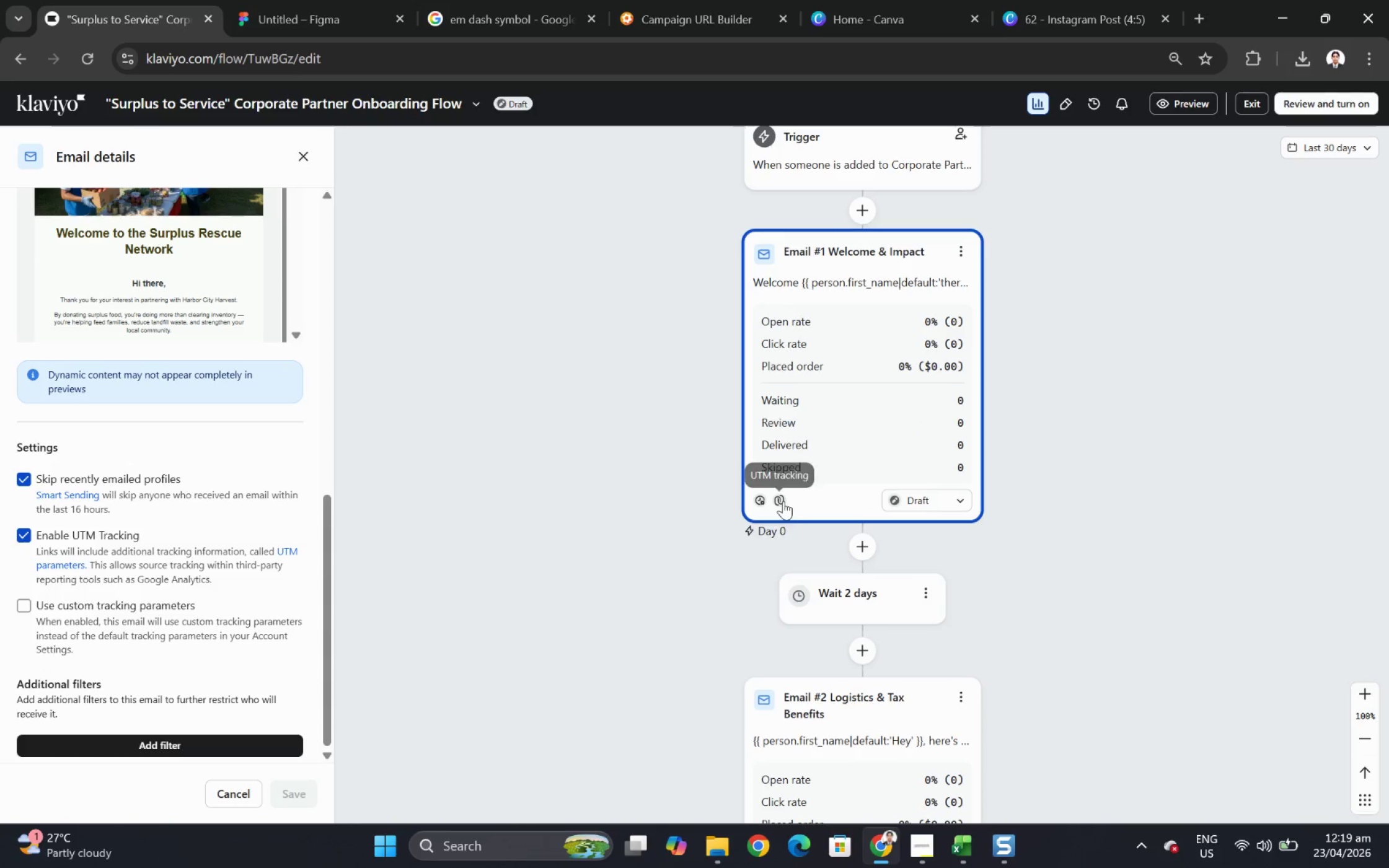 
left_click([782, 501])
 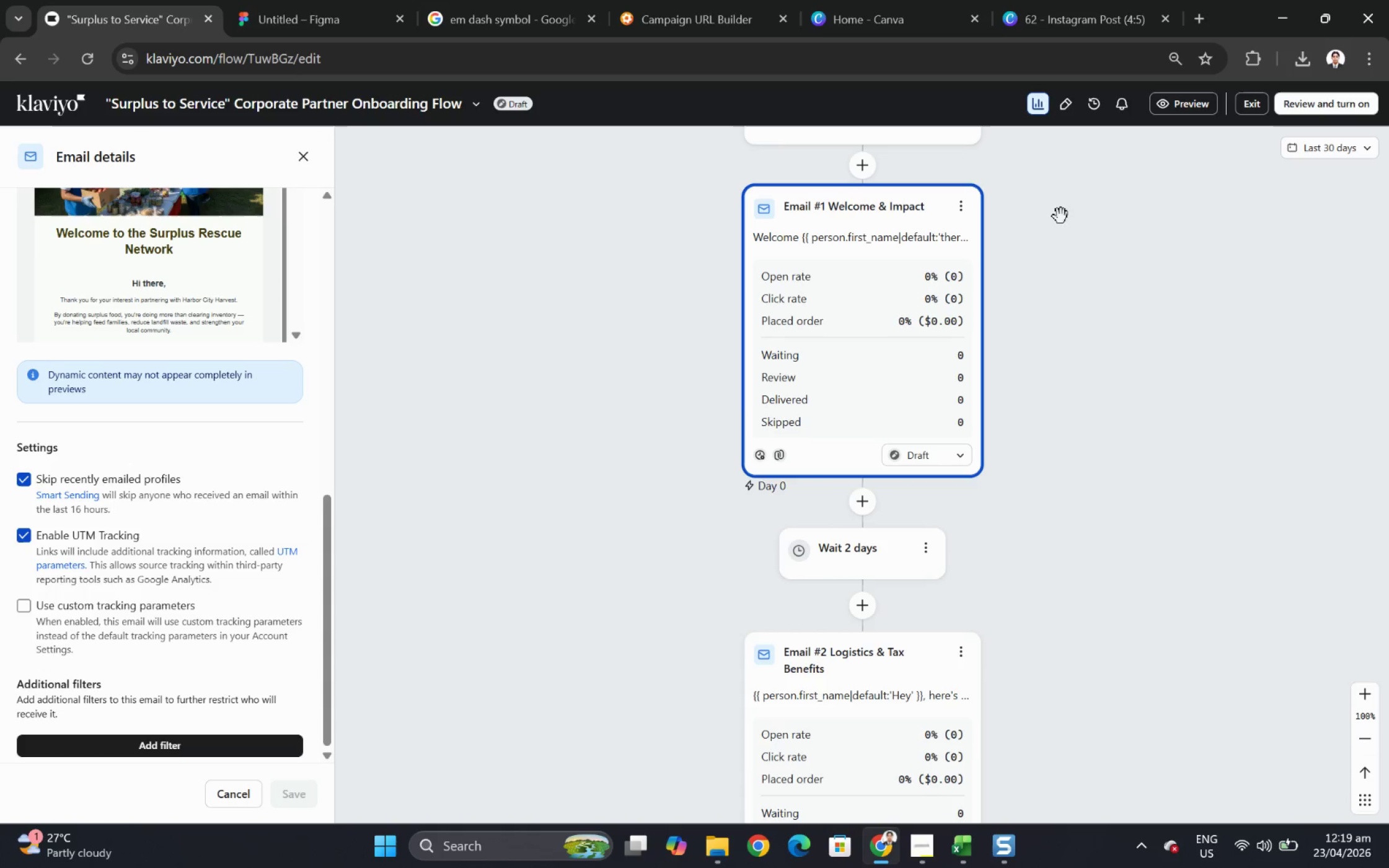 
wait(6.56)
 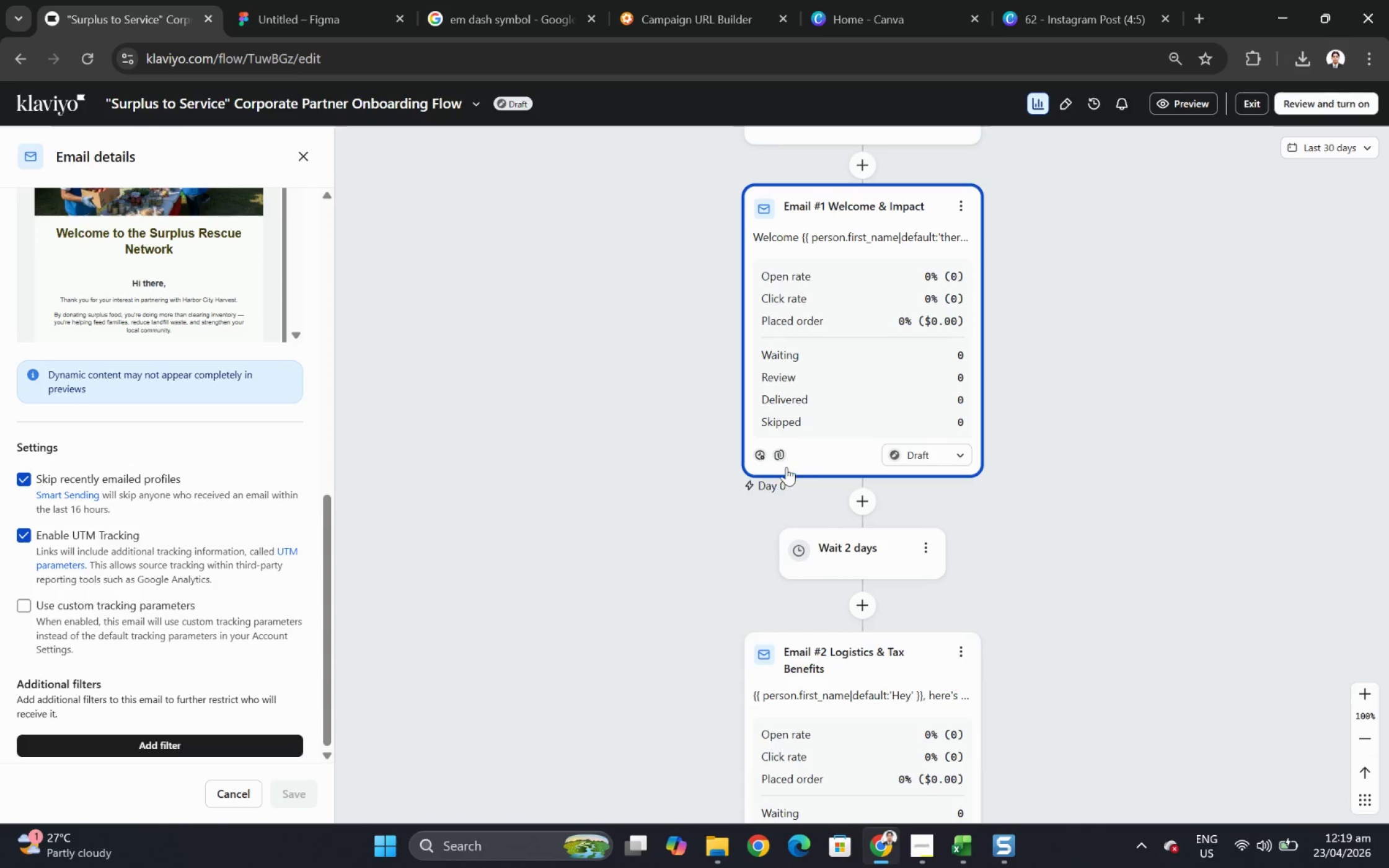 
scroll: coordinate [1047, 330], scroll_direction: down, amount: 7.0
 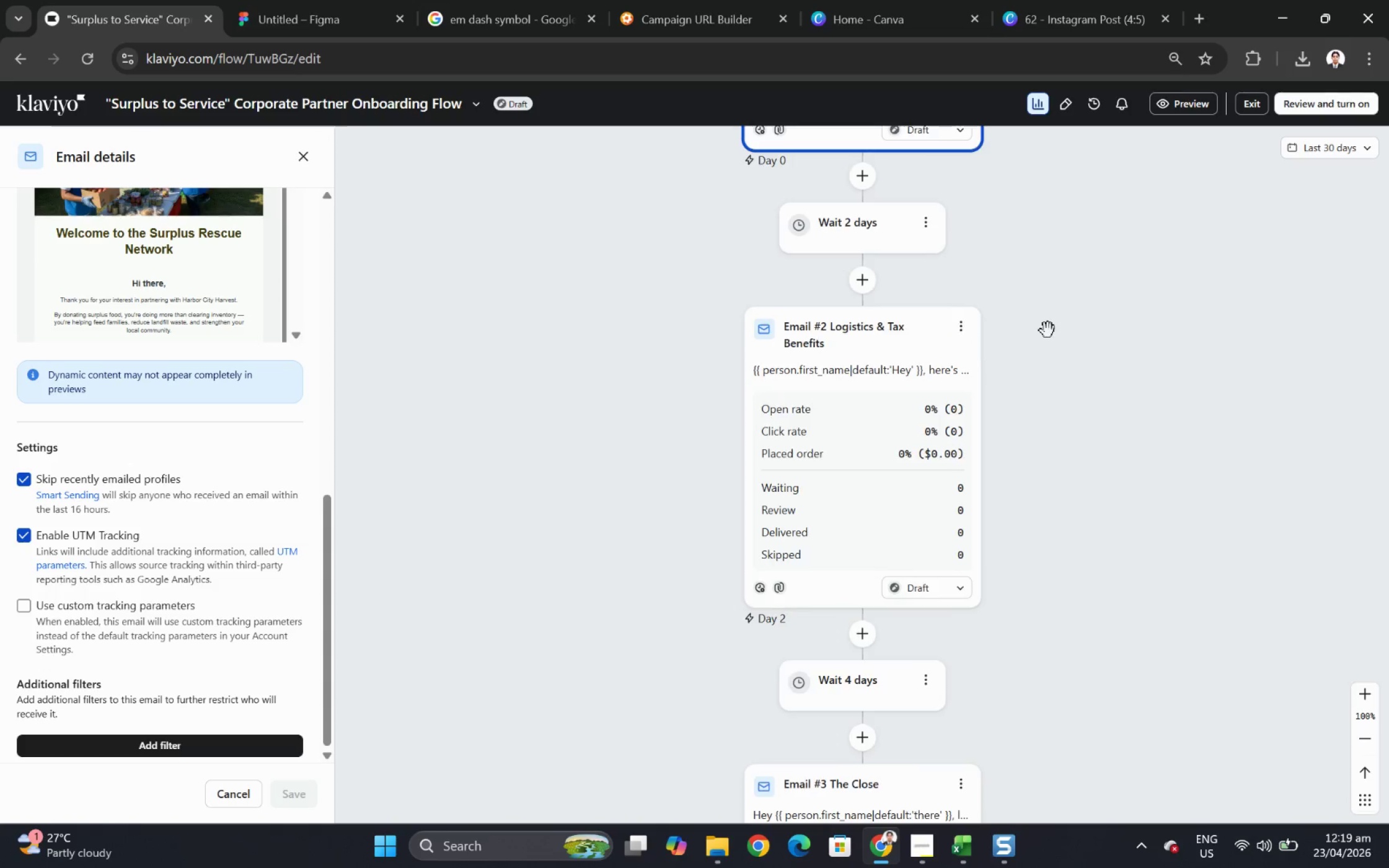 
scroll: coordinate [1047, 330], scroll_direction: up, amount: 9.0
 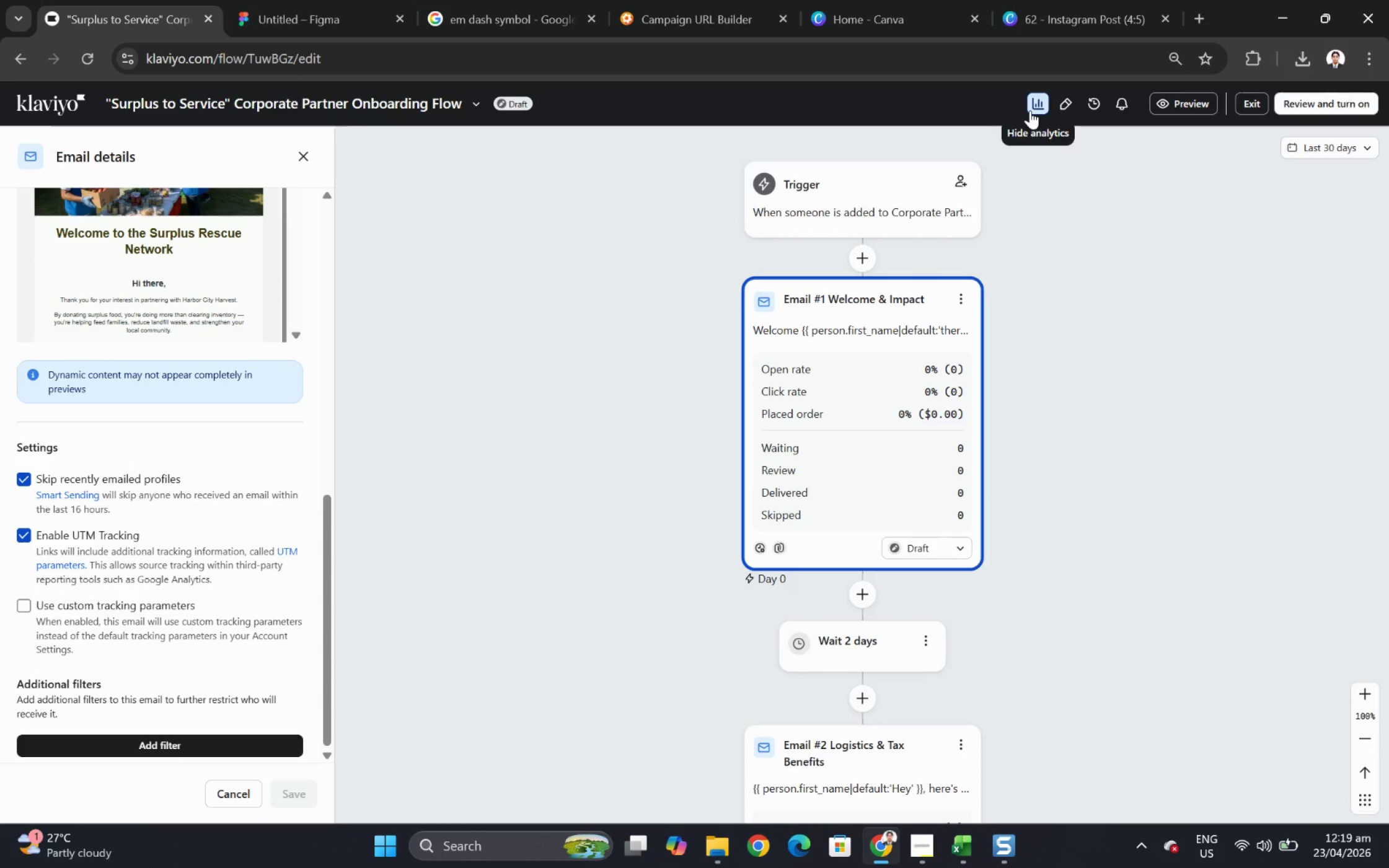 
left_click([1030, 110])
 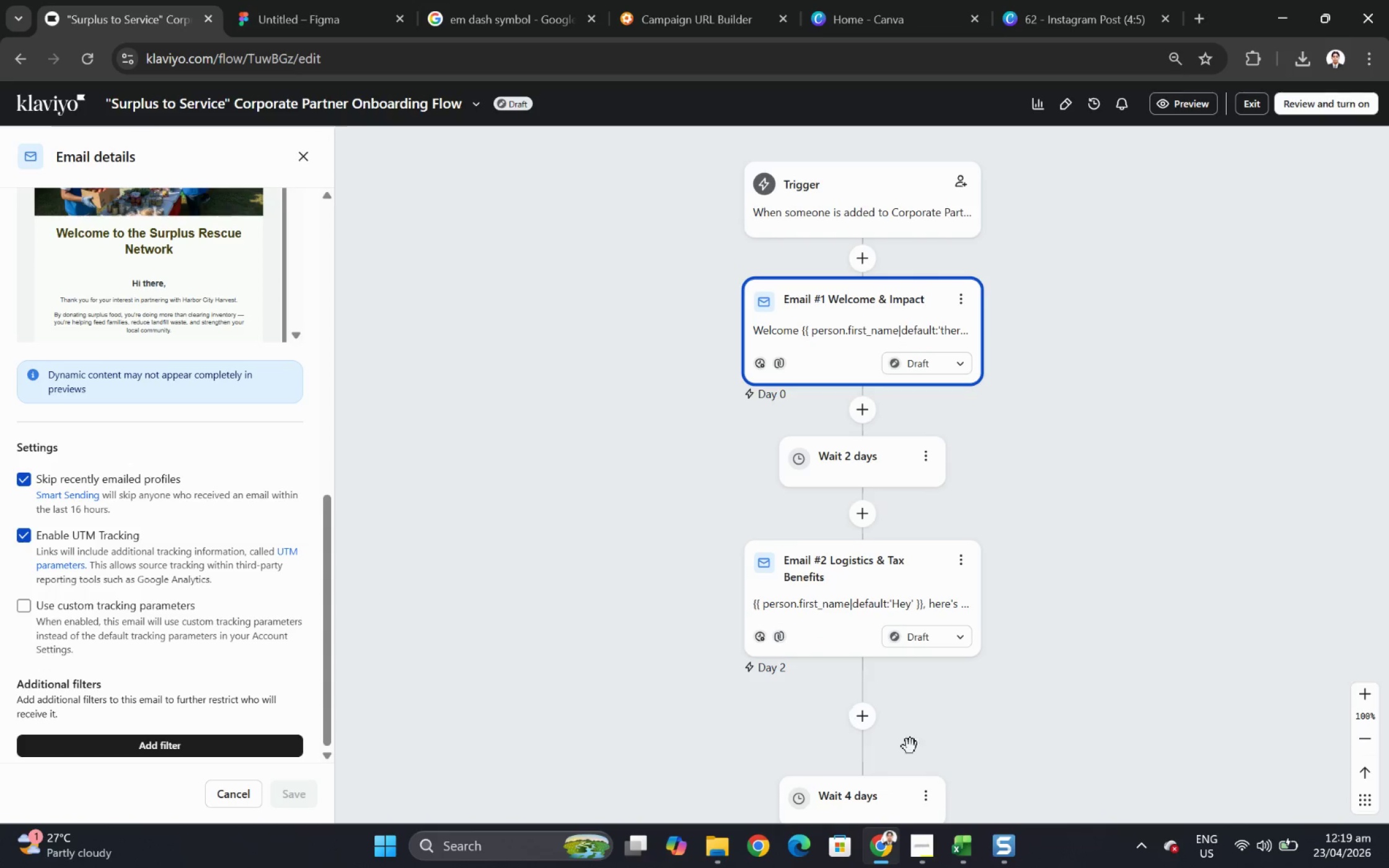 
left_click([927, 846])